 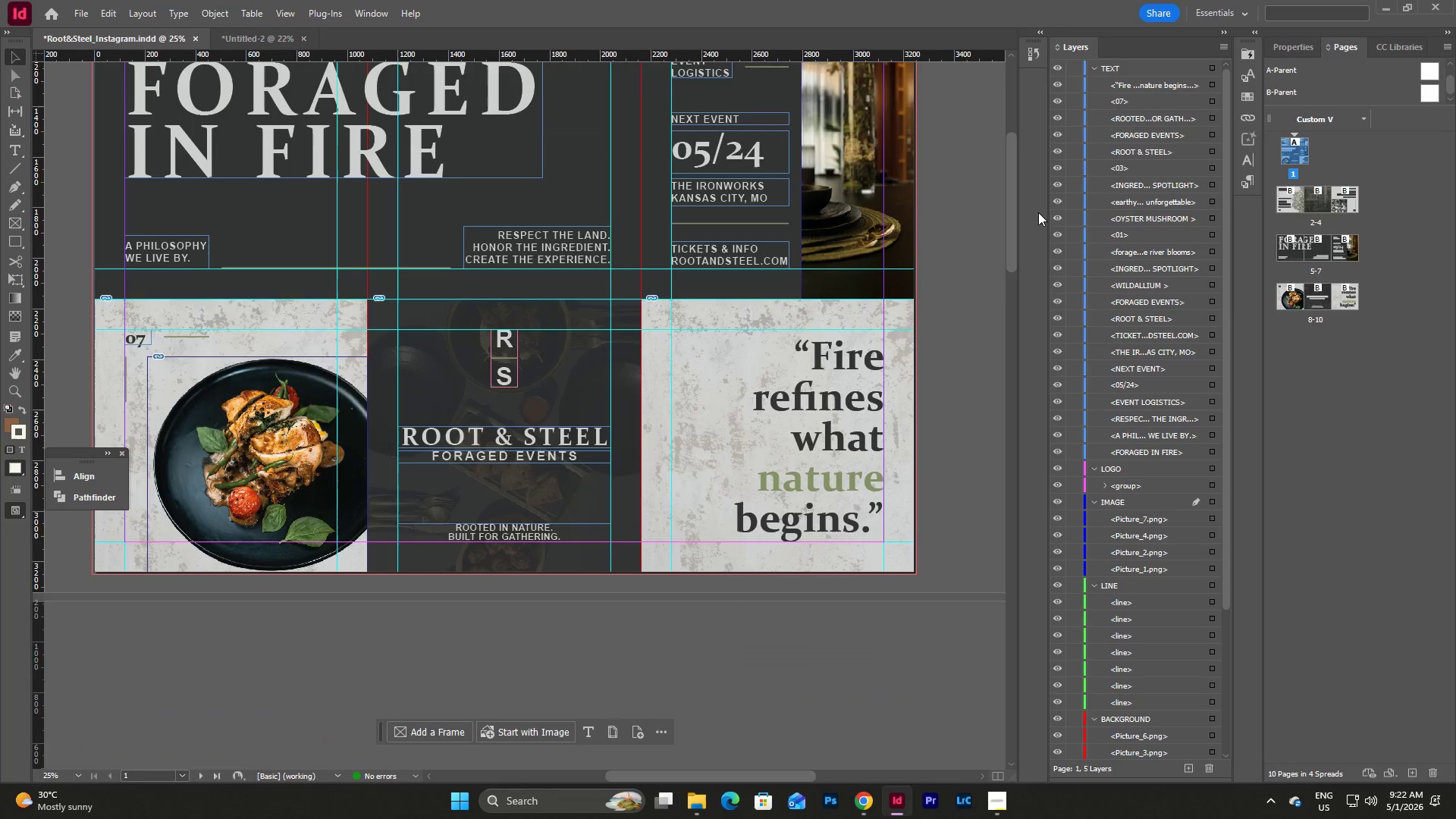 
left_click_drag(start_coordinate=[1011, 226], to_coordinate=[996, 108])
 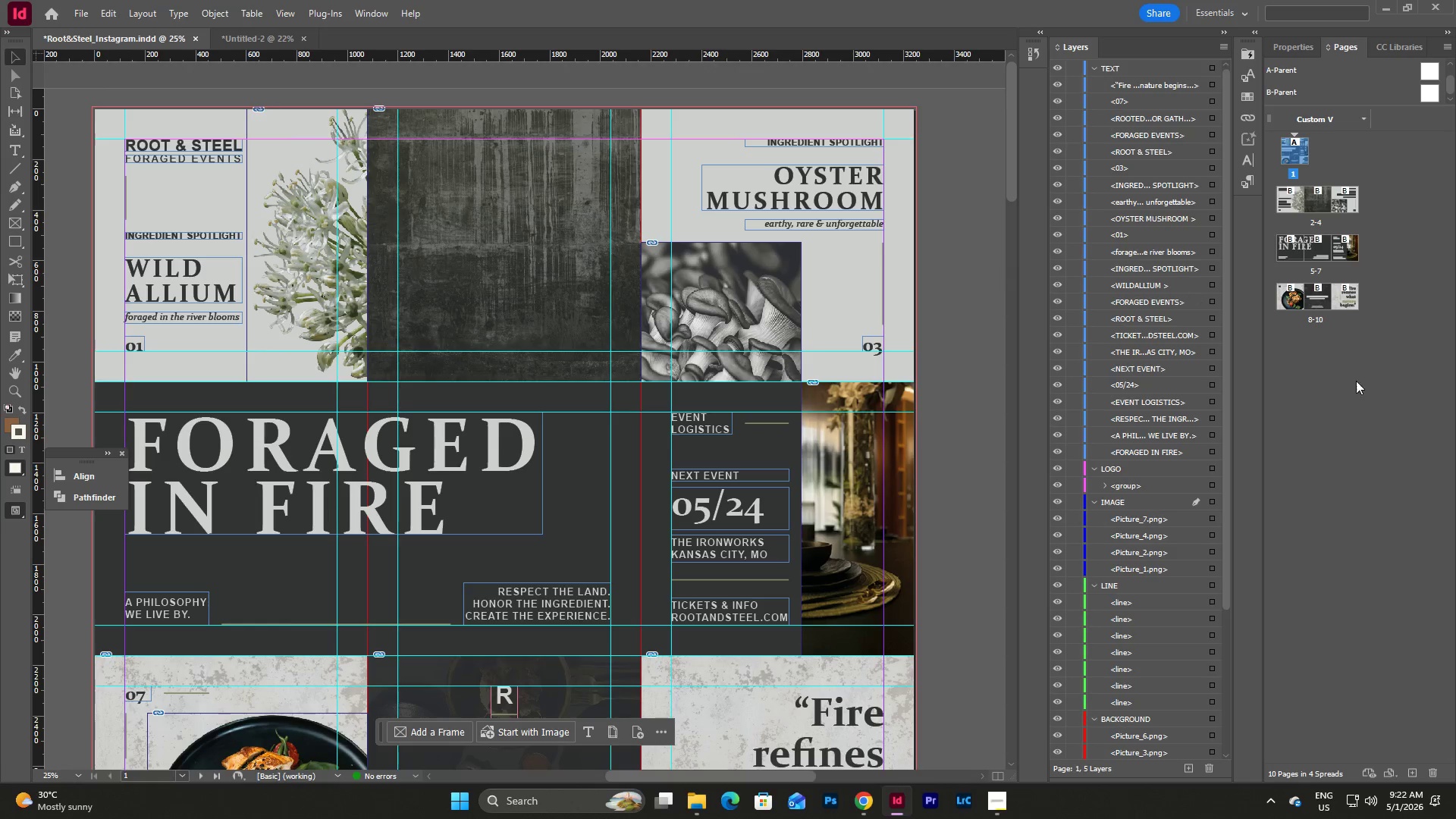 
left_click([1355, 392])
 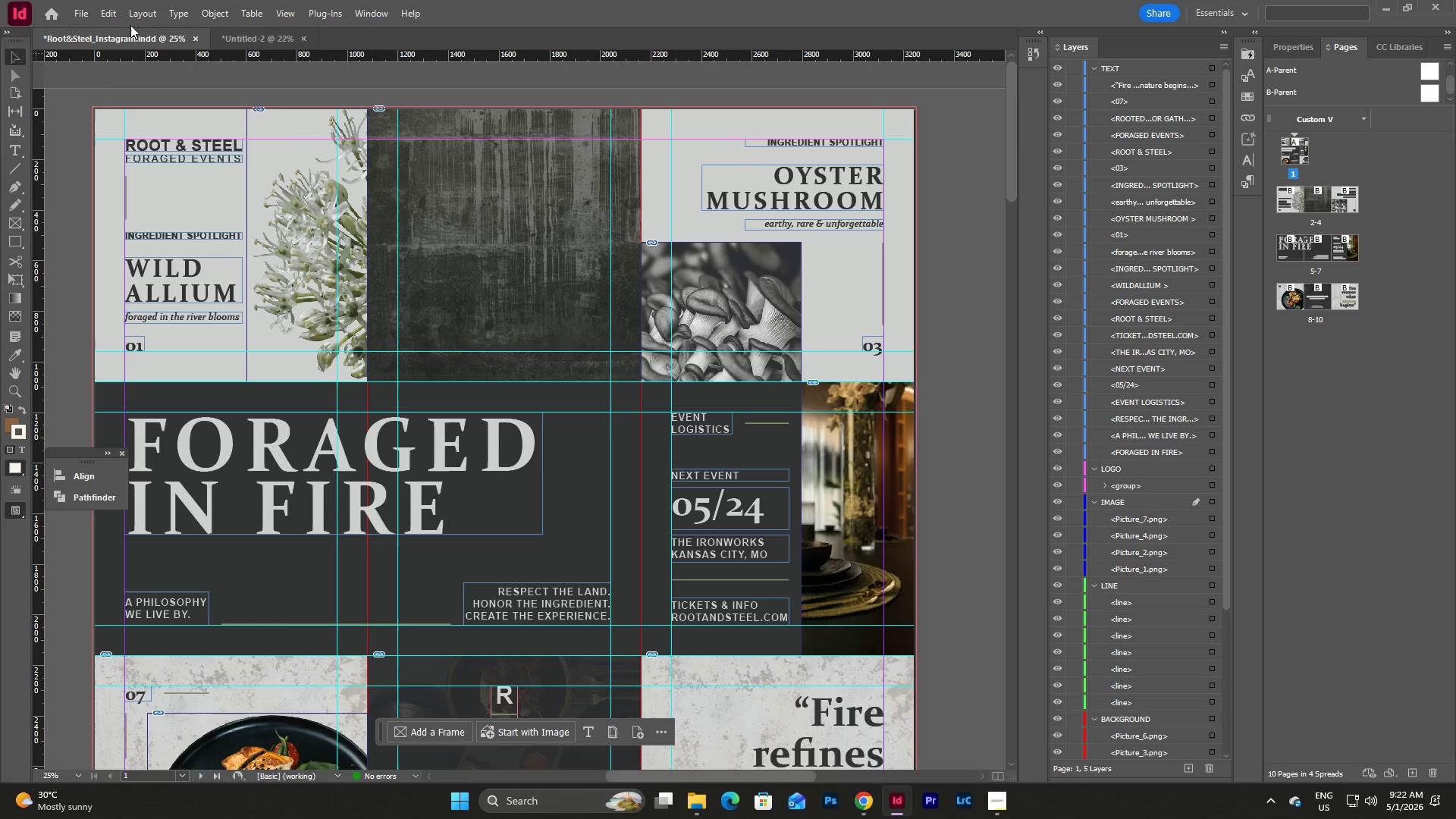 
left_click([80, 7])
 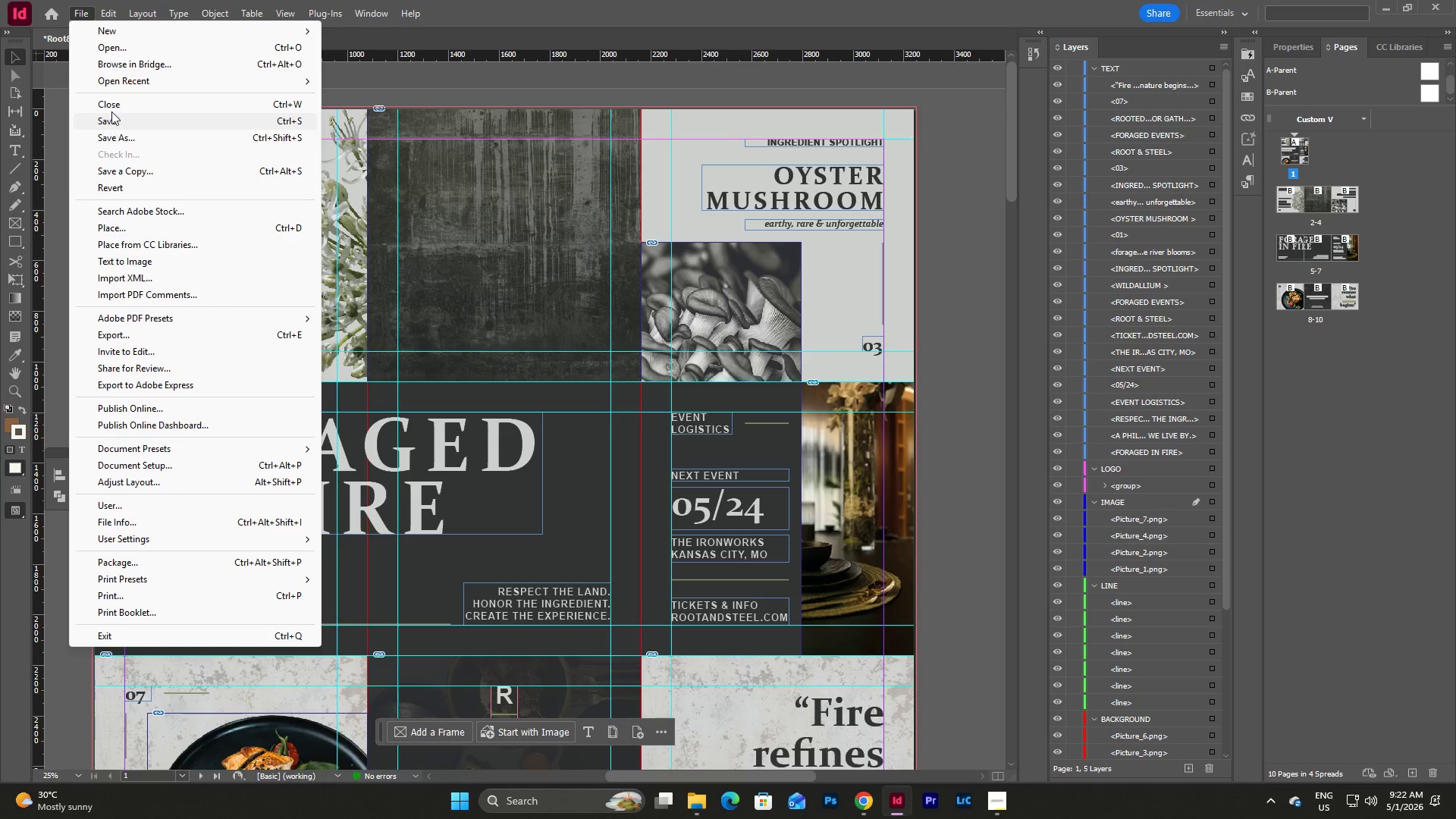 
left_click([111, 121])
 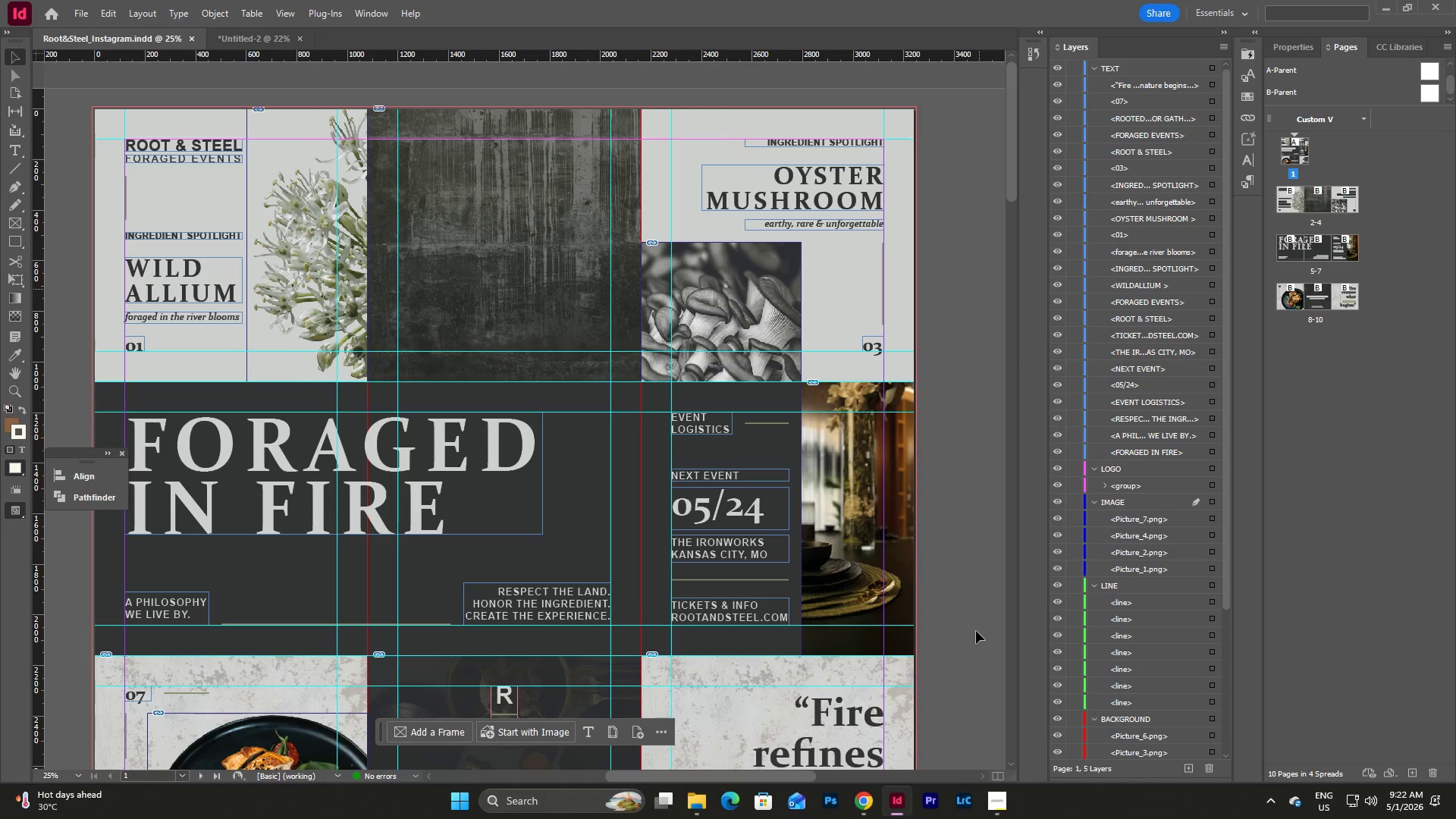 
left_click([993, 813])